 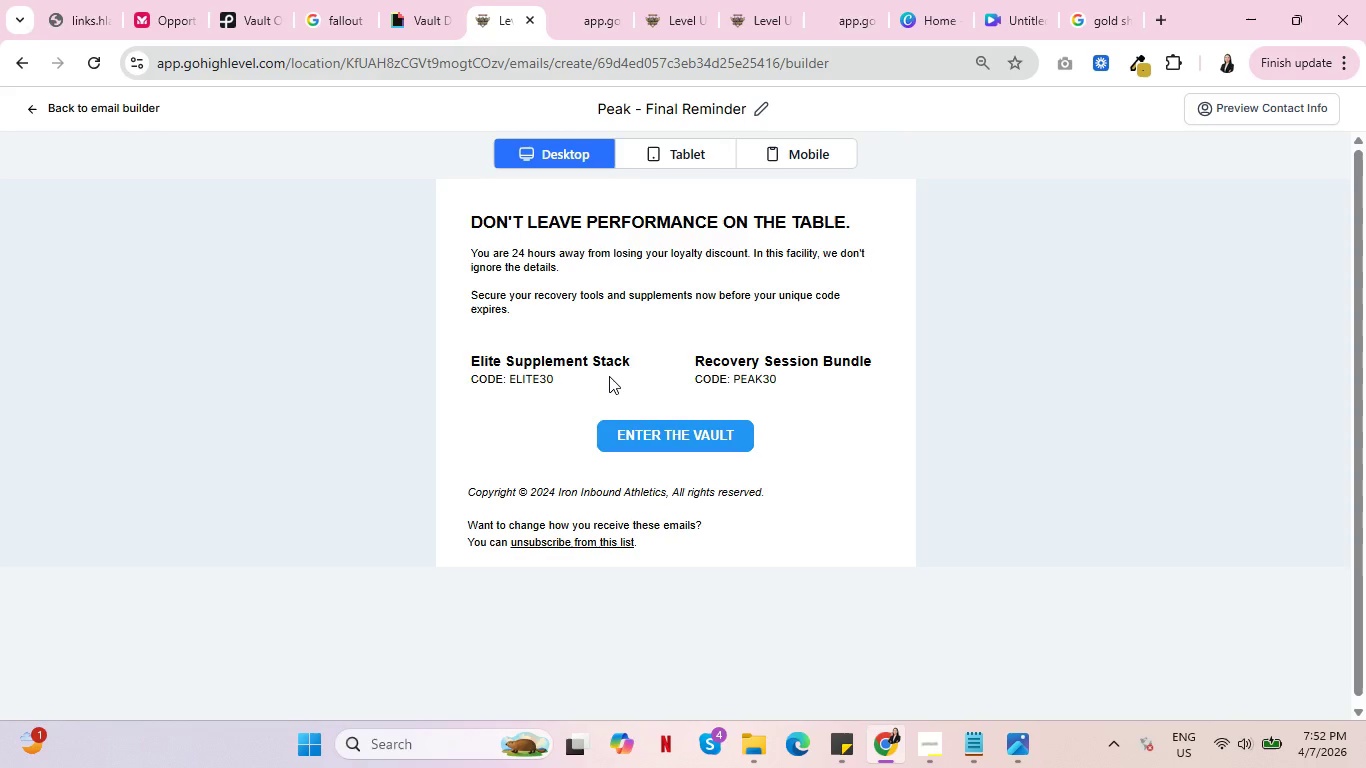 
key(Control+ControlLeft)
 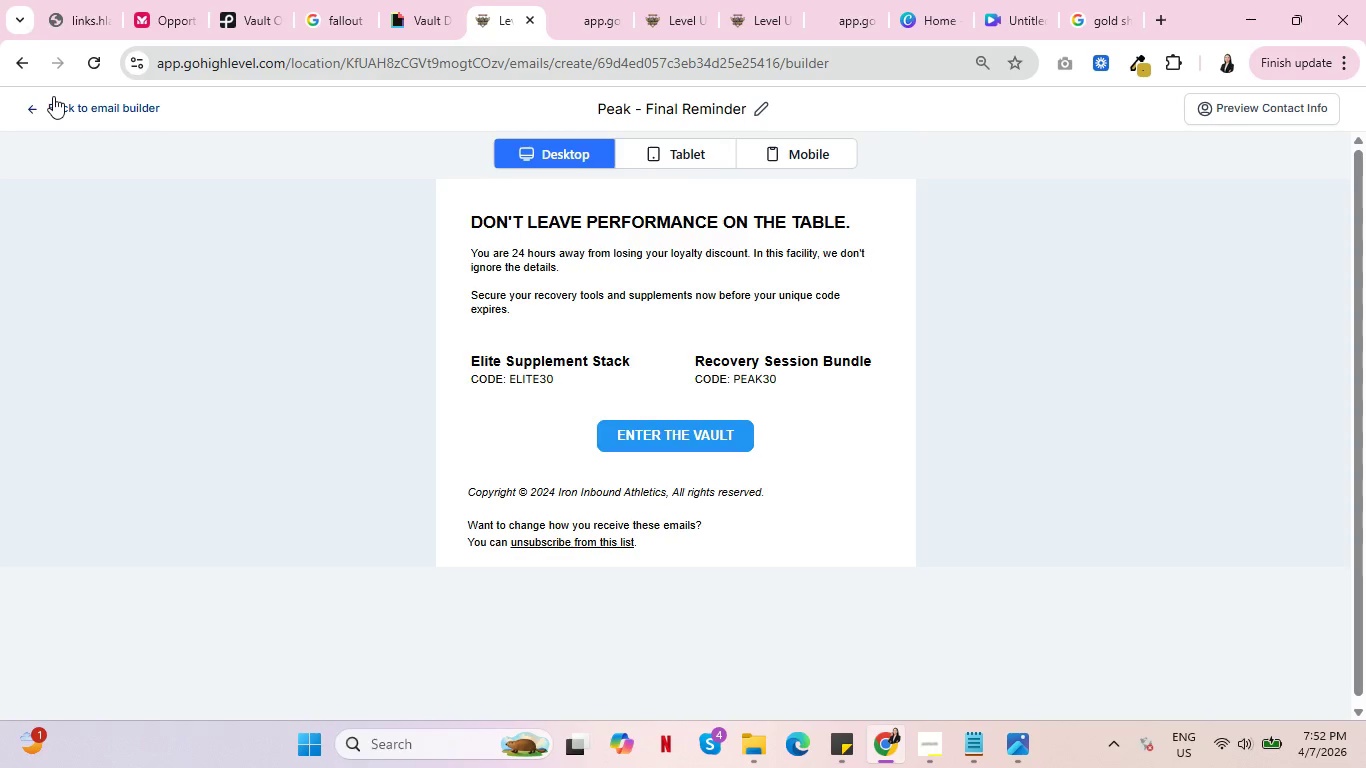 
left_click([54, 102])
 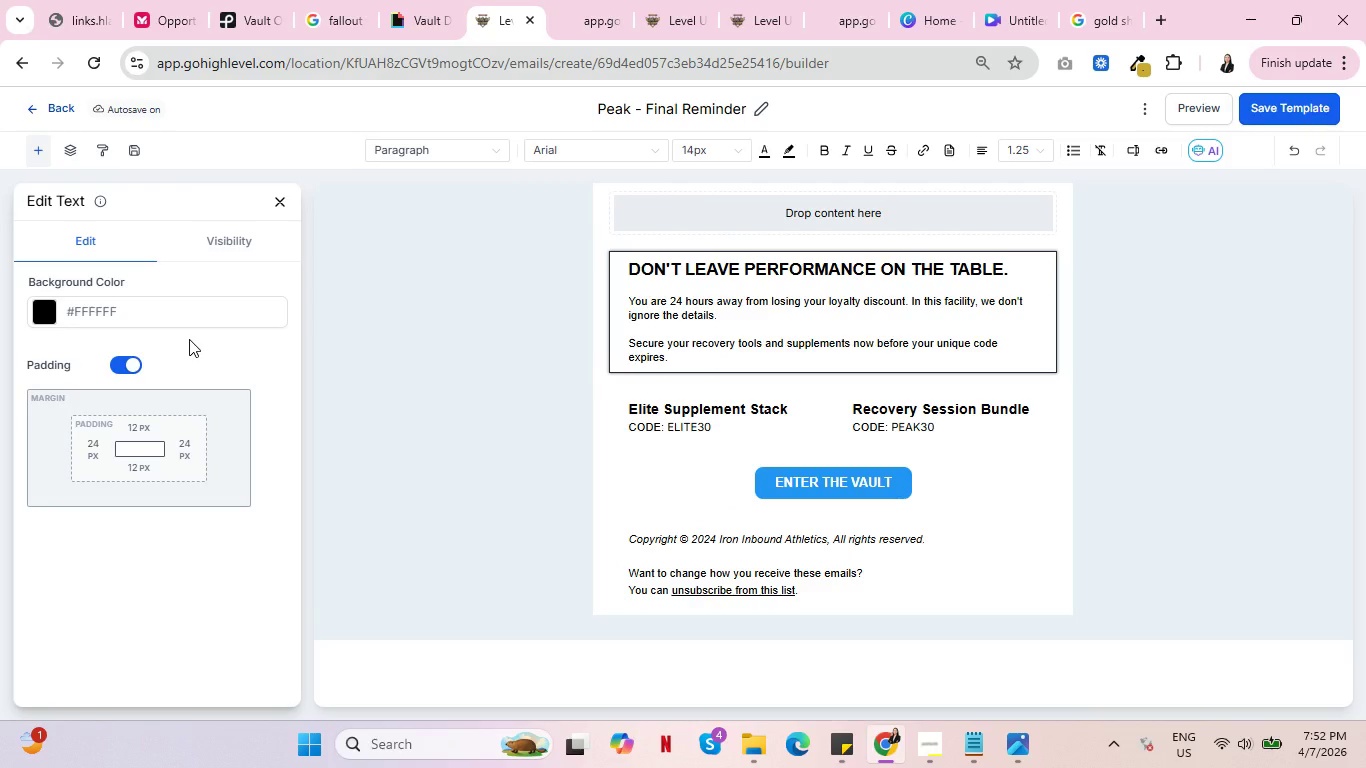 
wait(16.95)
 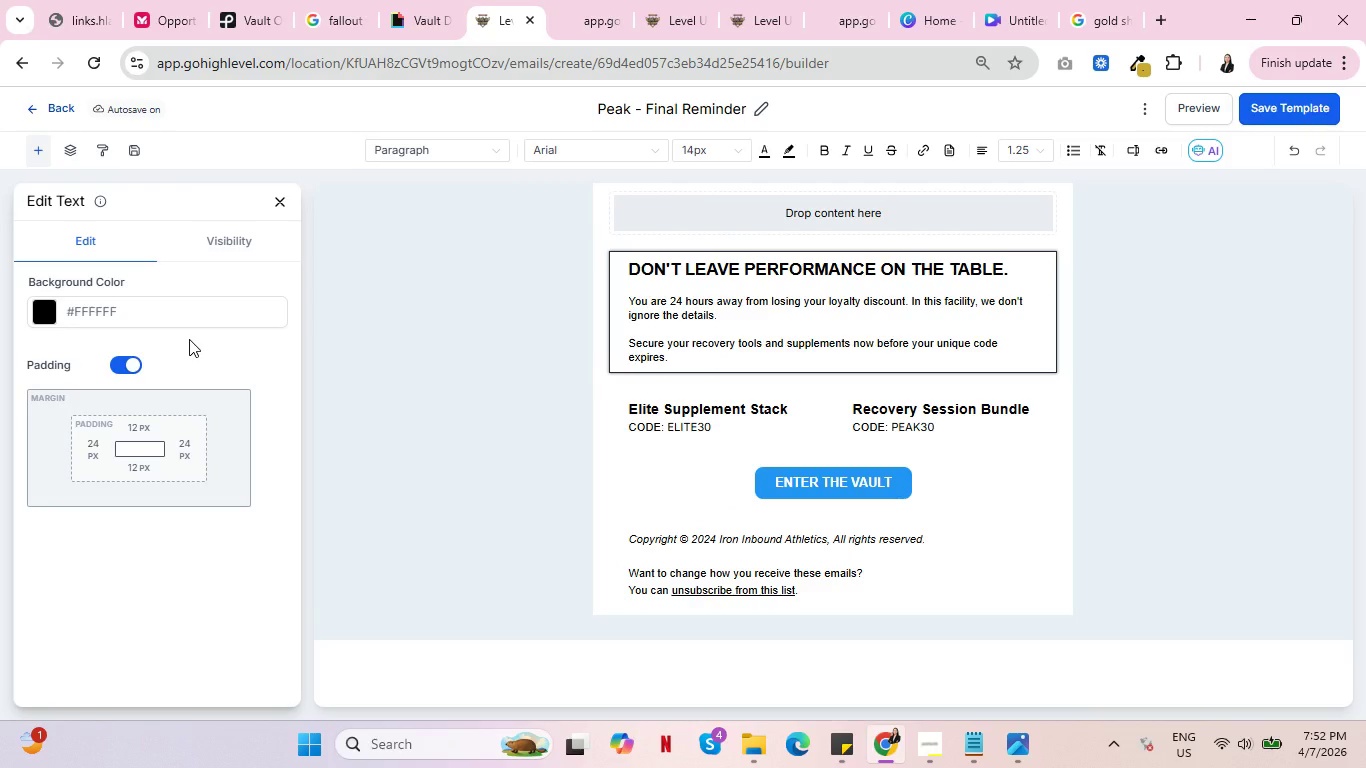 
key(Control+ControlLeft)
 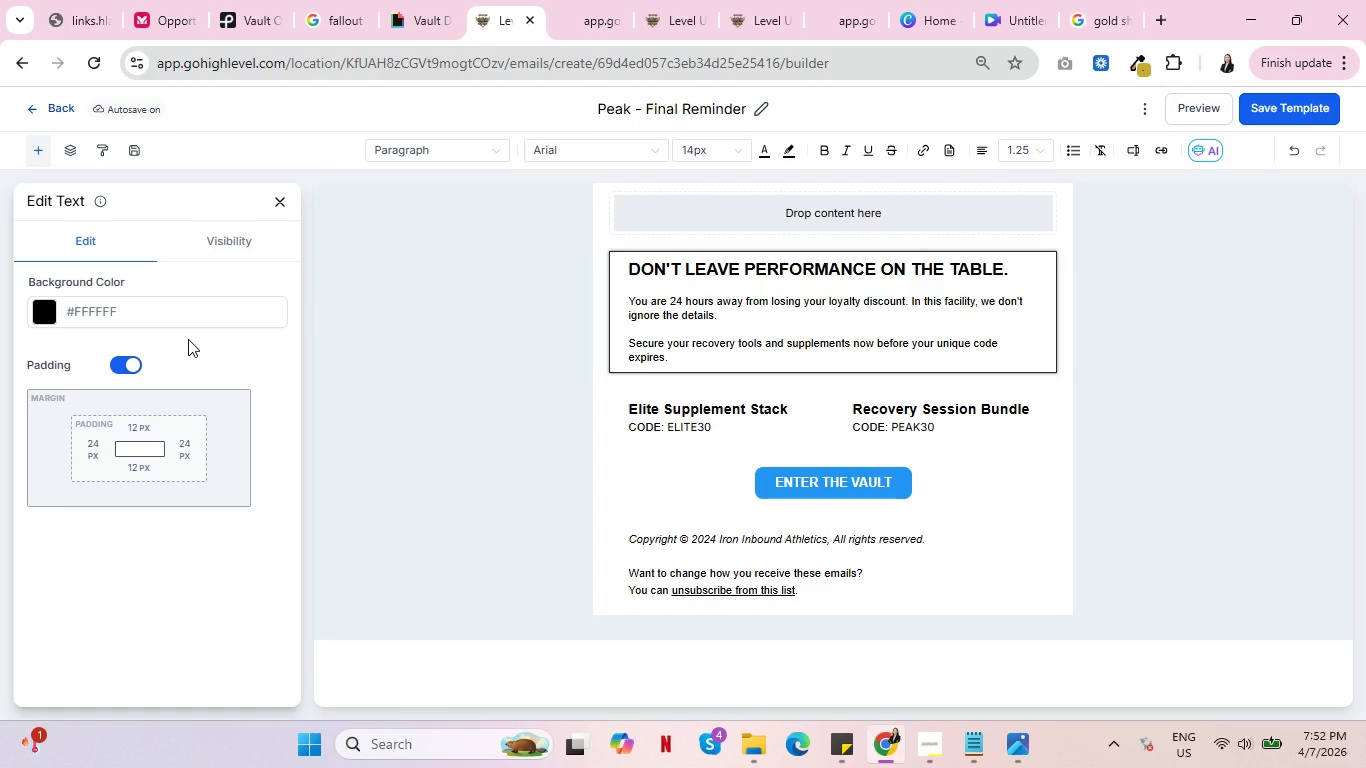 
wait(26.67)
 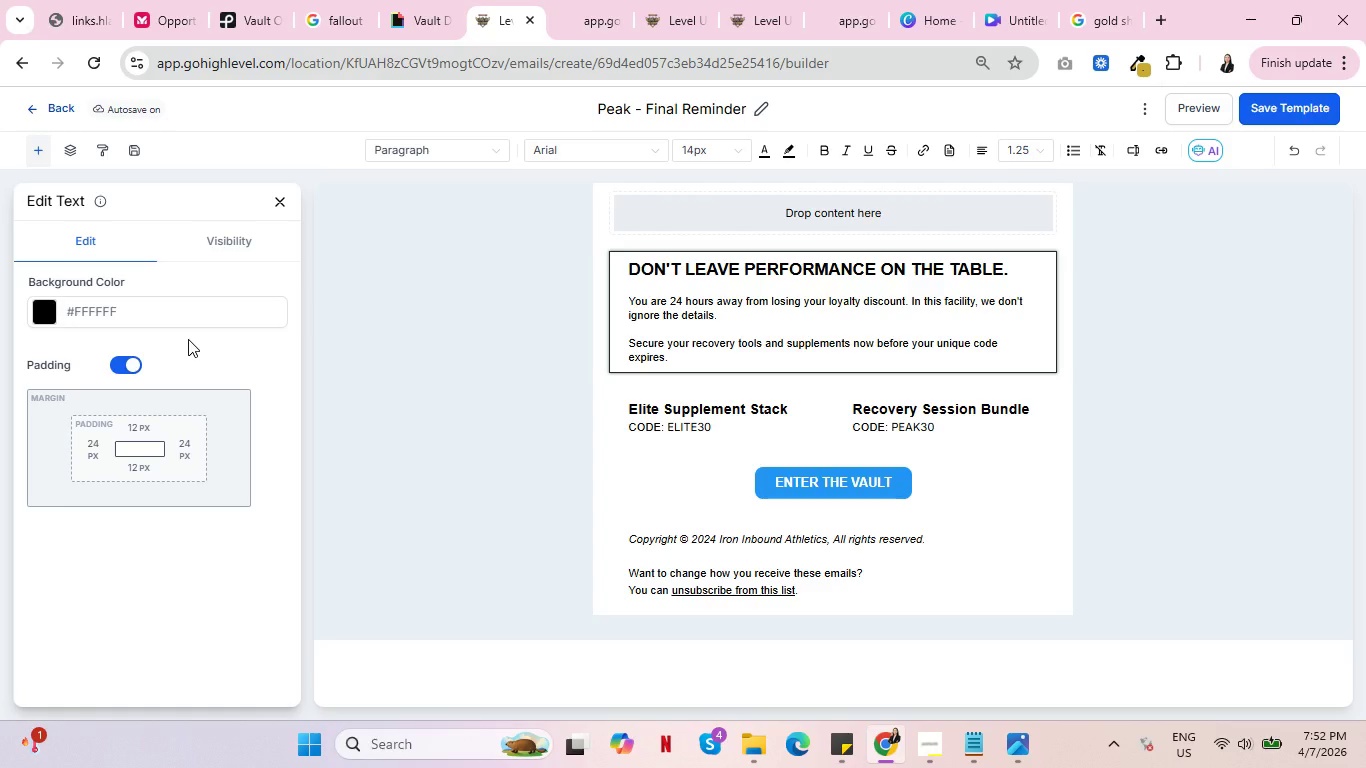 
scroll: coordinate [751, 426], scroll_direction: up, amount: 5.0
 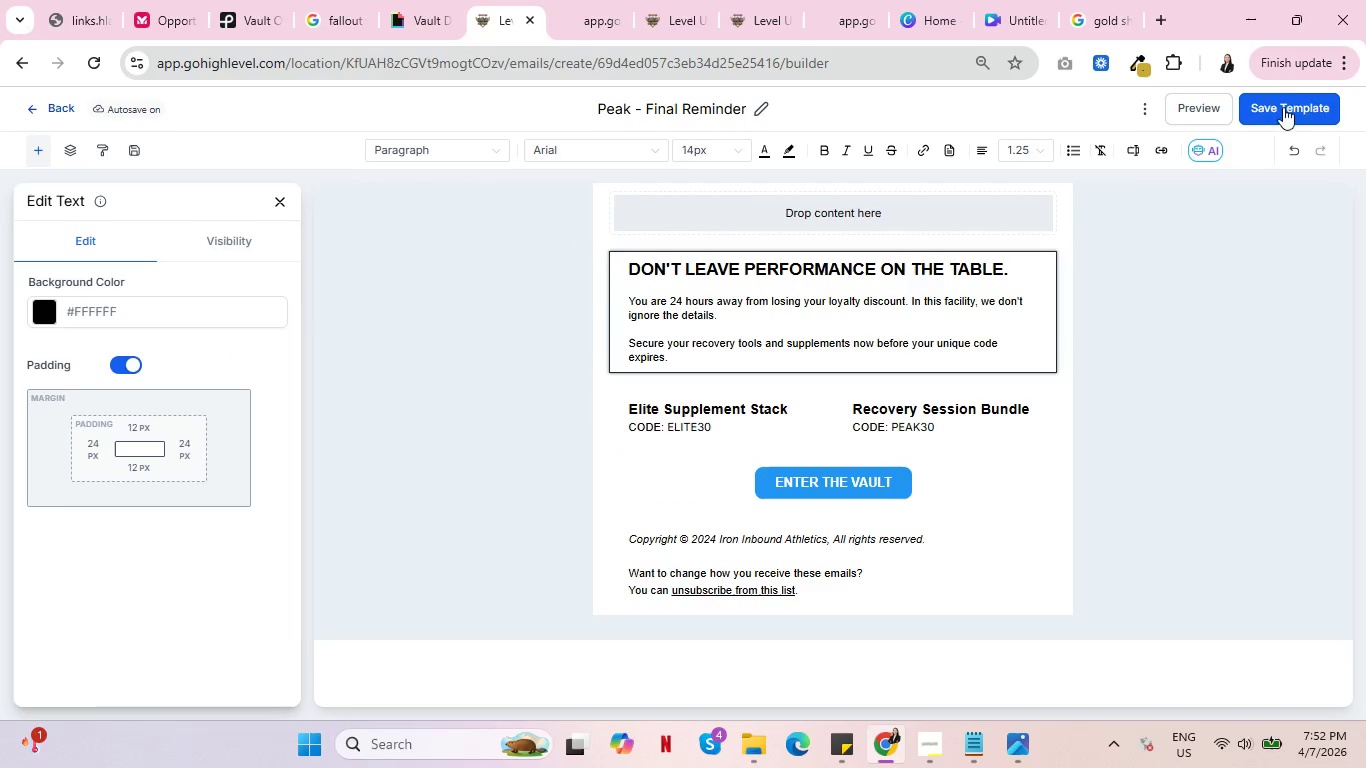 
left_click([1300, 105])
 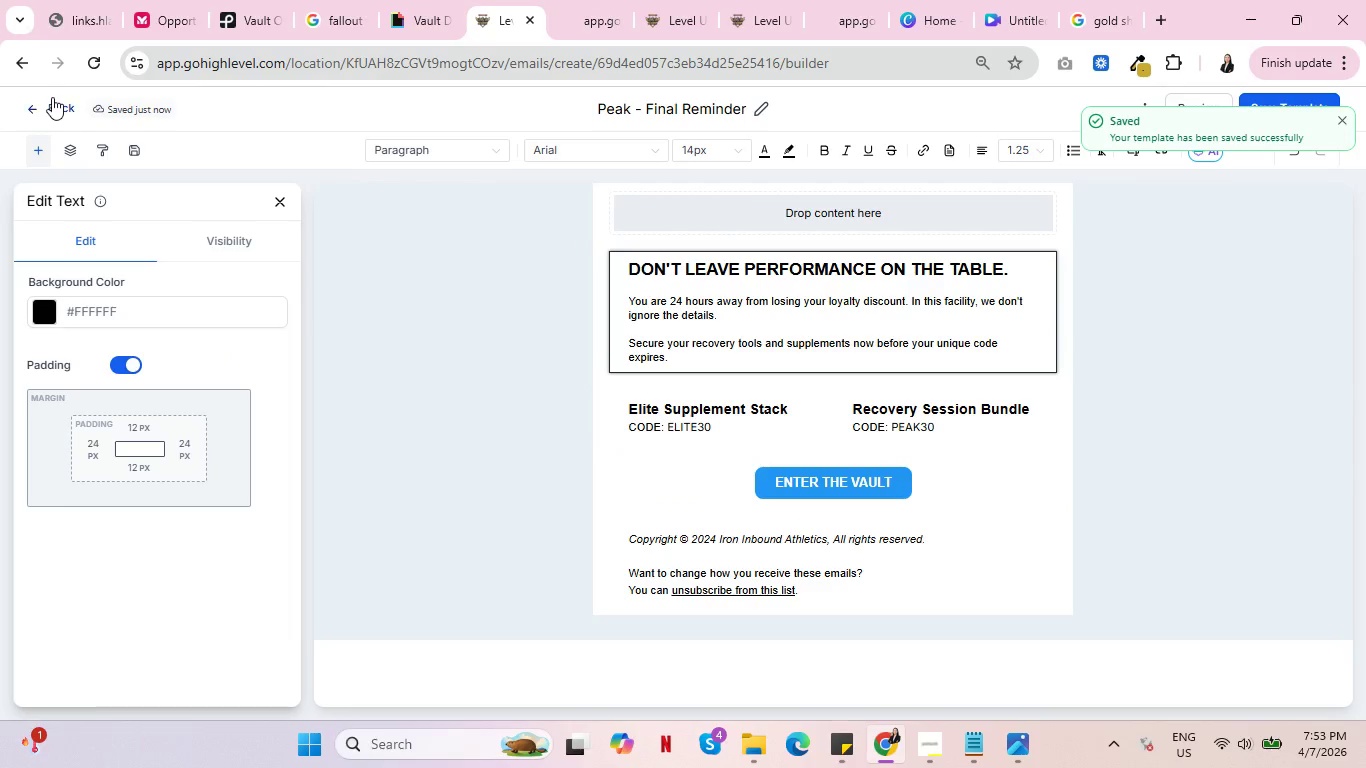 
left_click([53, 100])